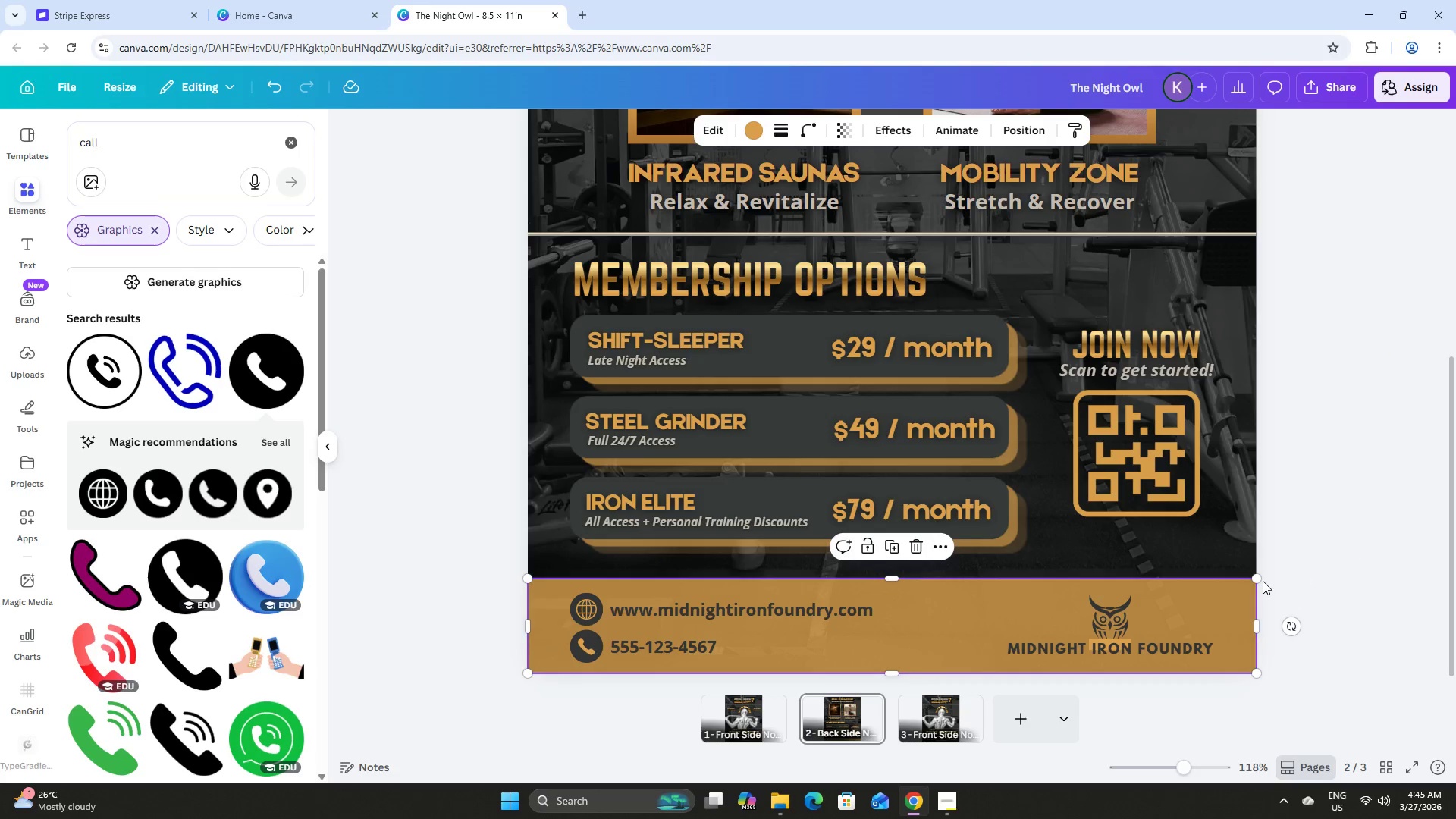 
key(Control+Z)
 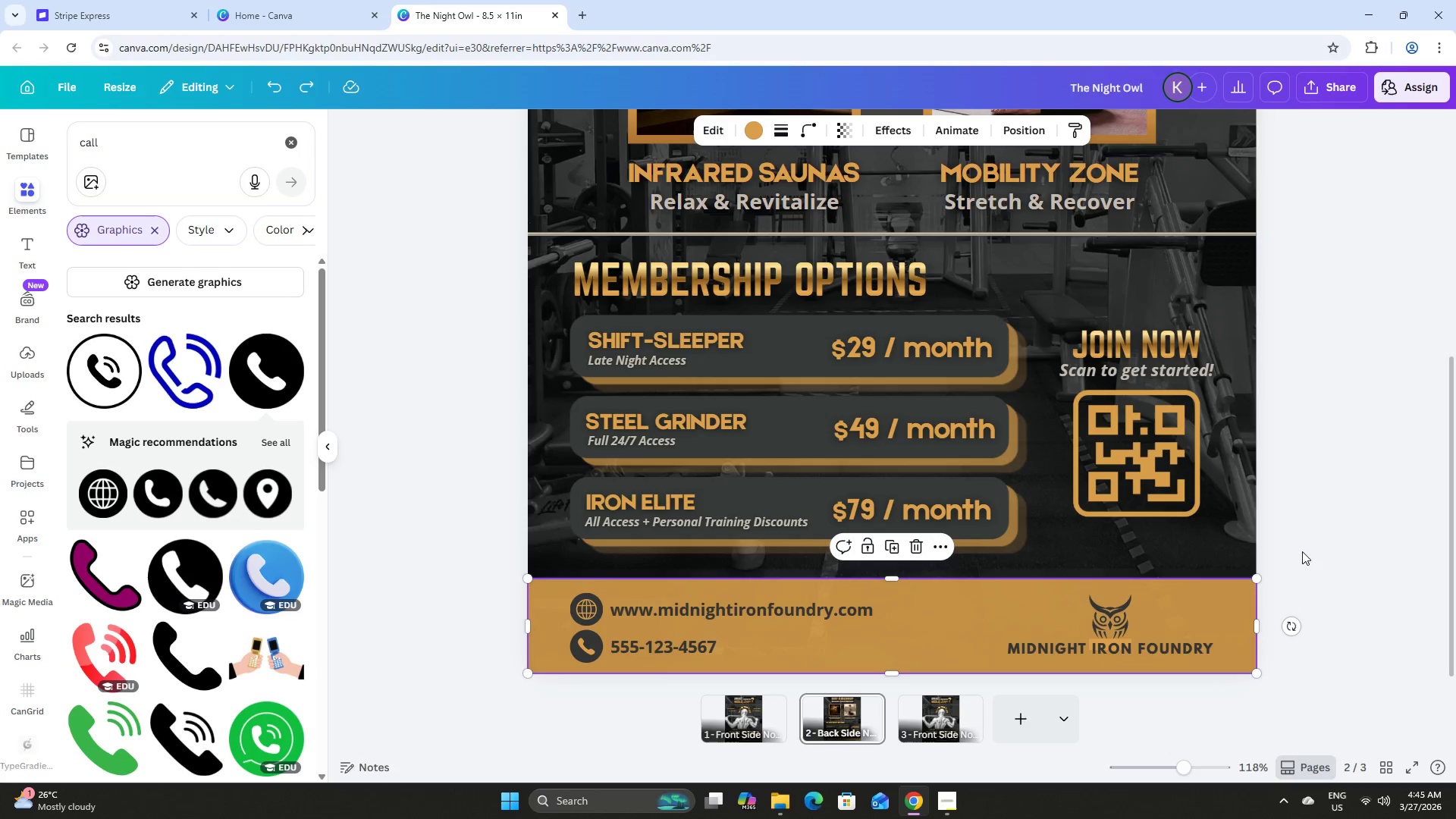 
key(Control+Z)
 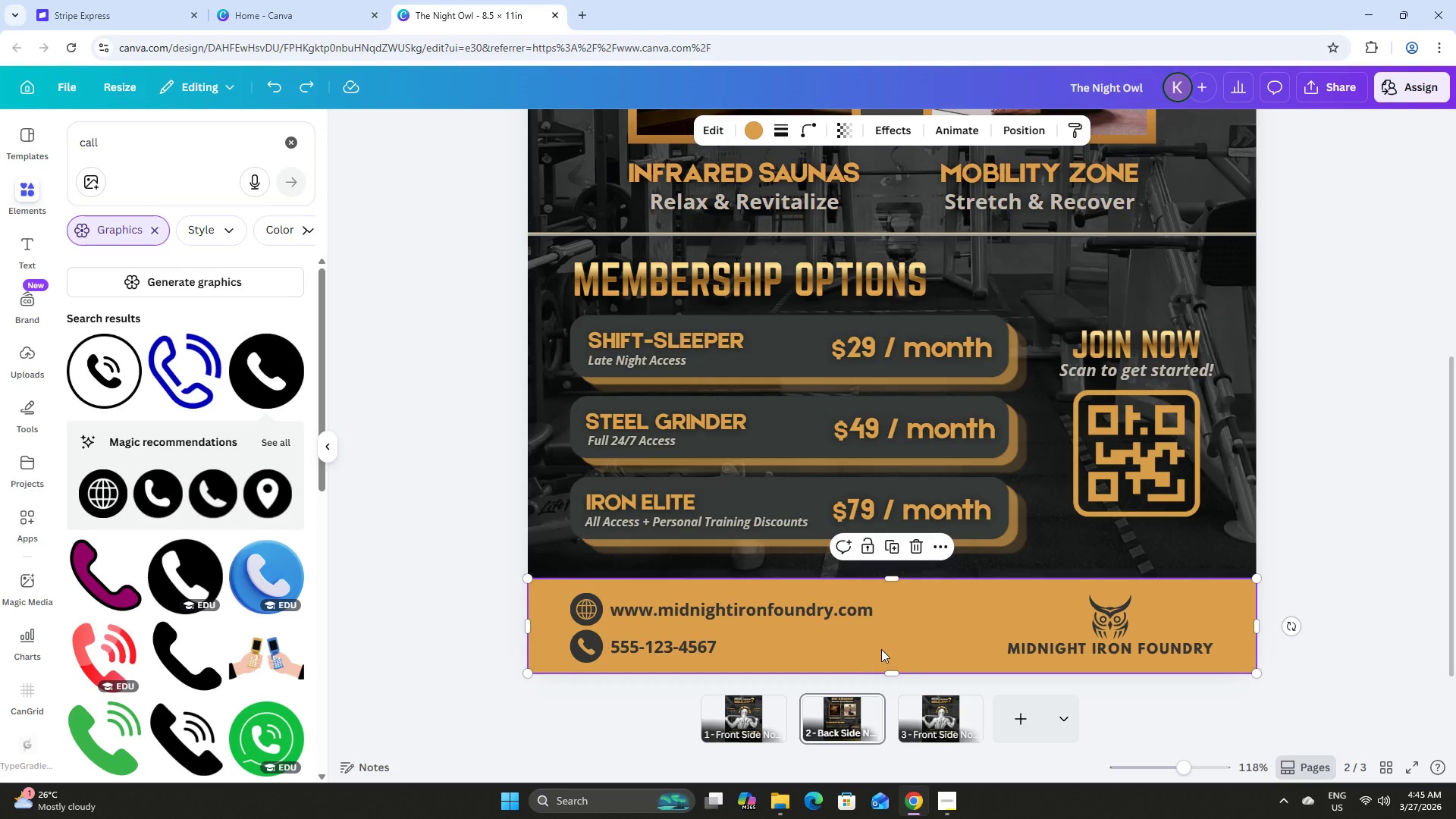 
left_click_drag(start_coordinate=[883, 650], to_coordinate=[727, 619])
 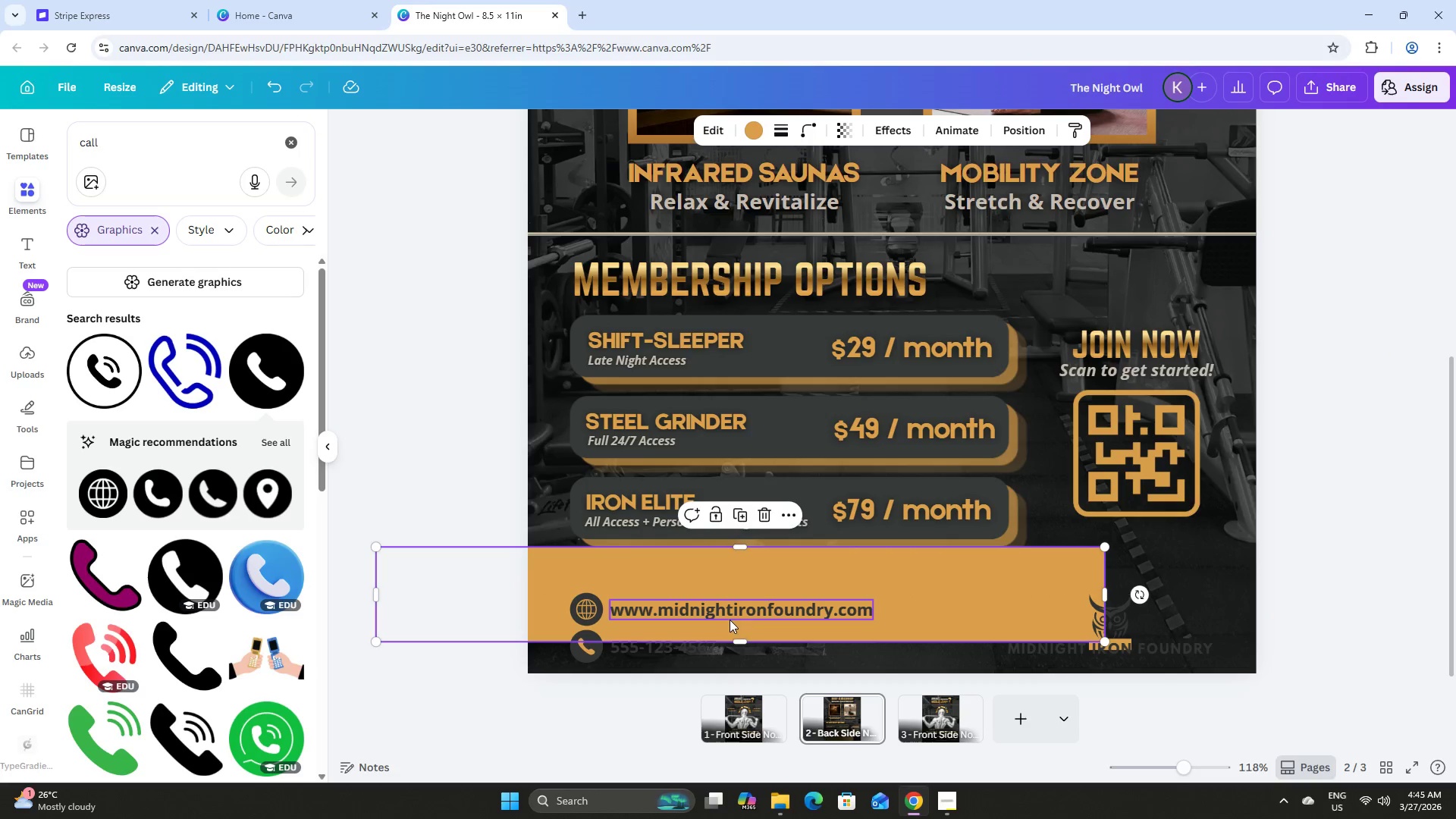 
key(Control+Z)
 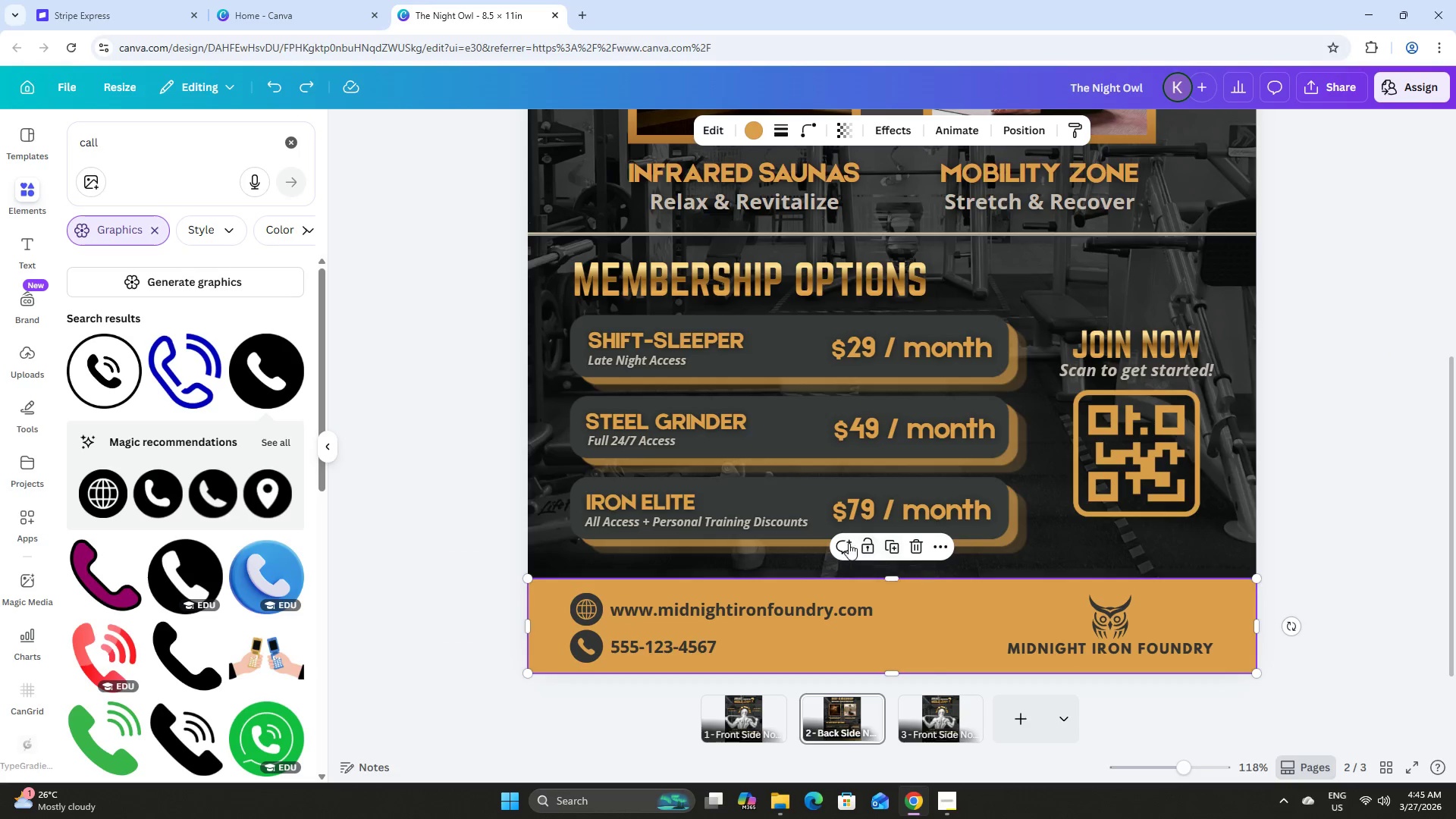 
left_click([870, 547])
 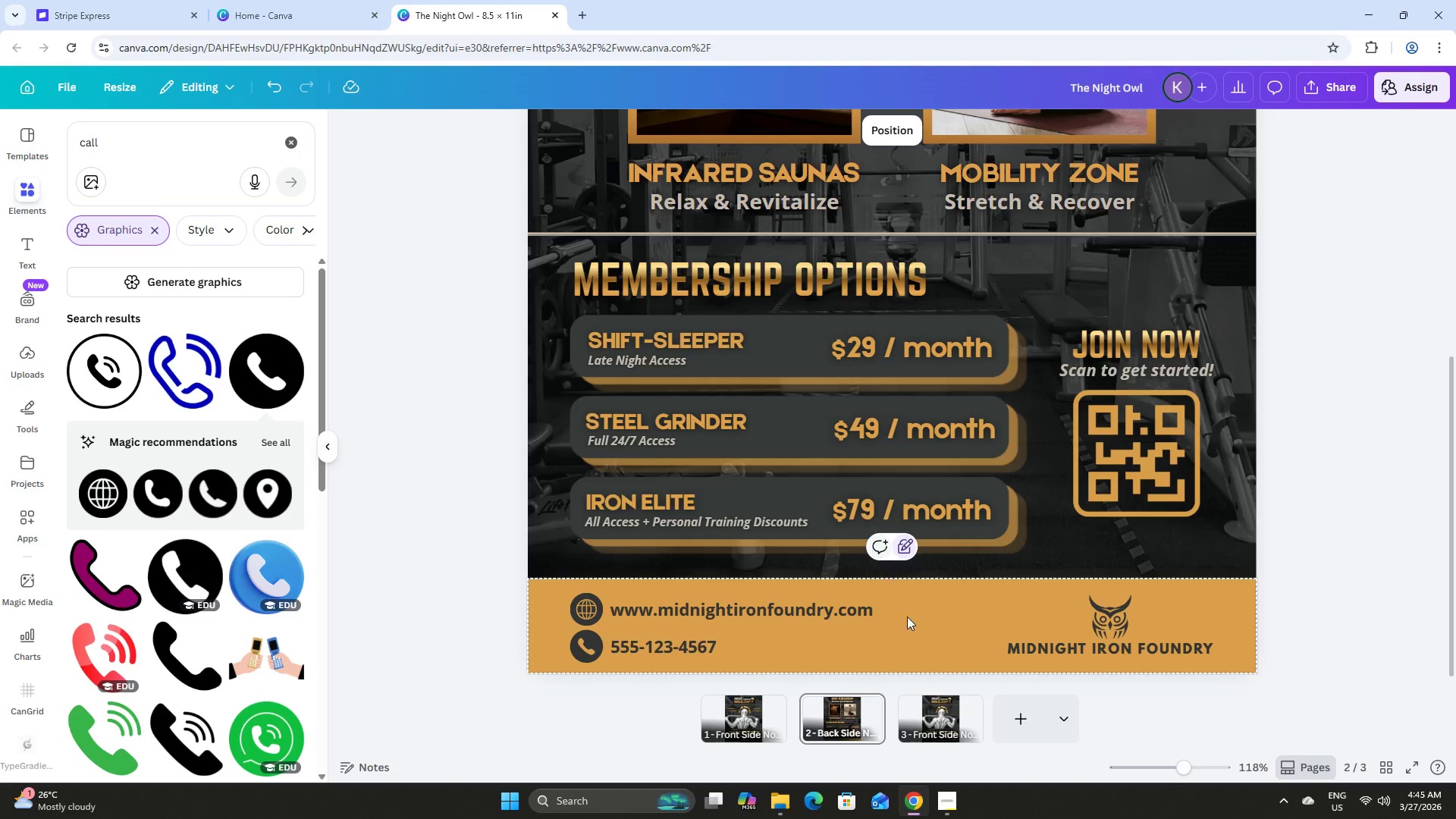 
left_click([916, 642])
 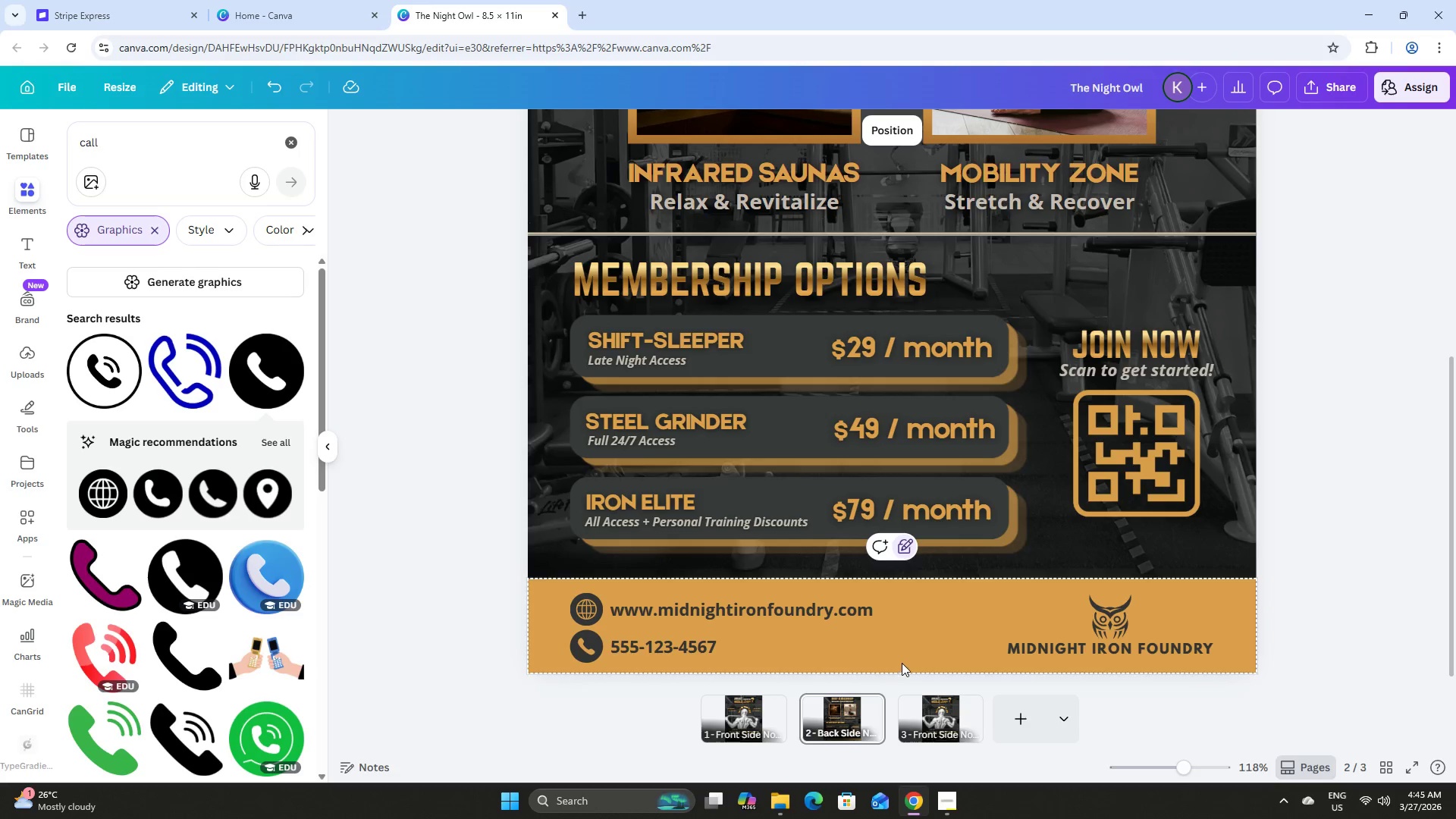 
left_click_drag(start_coordinate=[903, 663], to_coordinate=[579, 595])
 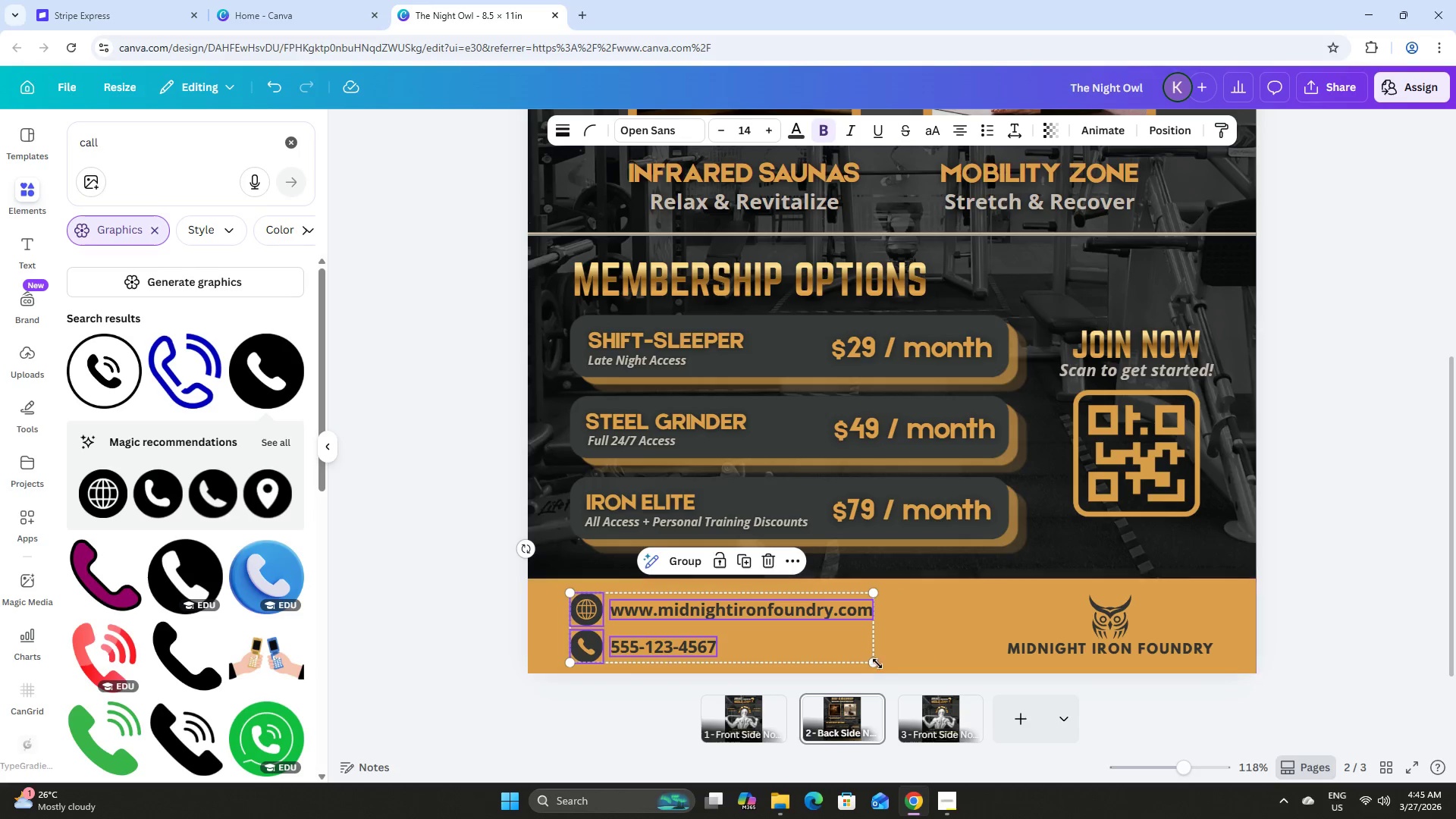 
left_click_drag(start_coordinate=[874, 667], to_coordinate=[832, 643])
 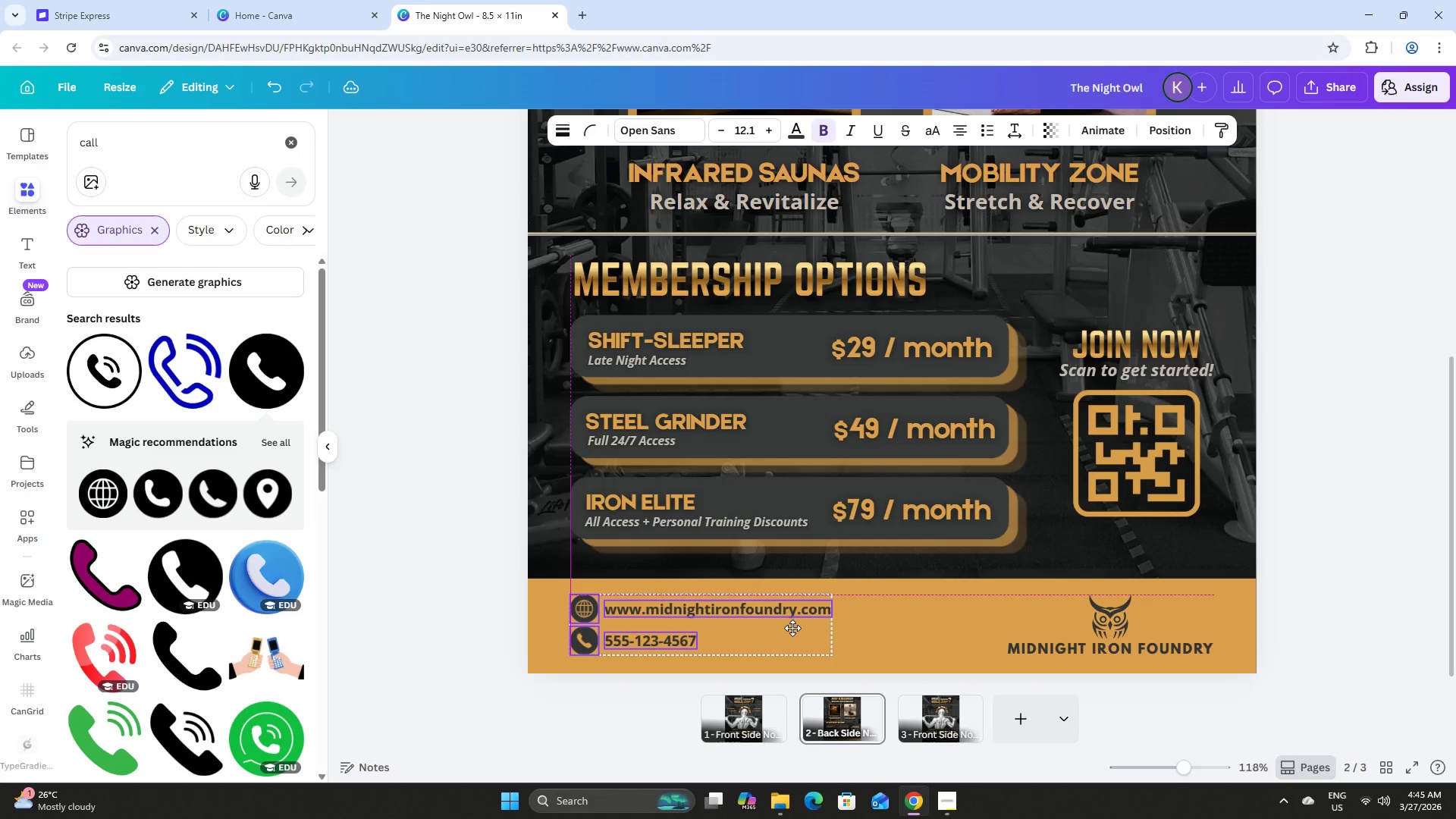 
left_click([1014, 618])
 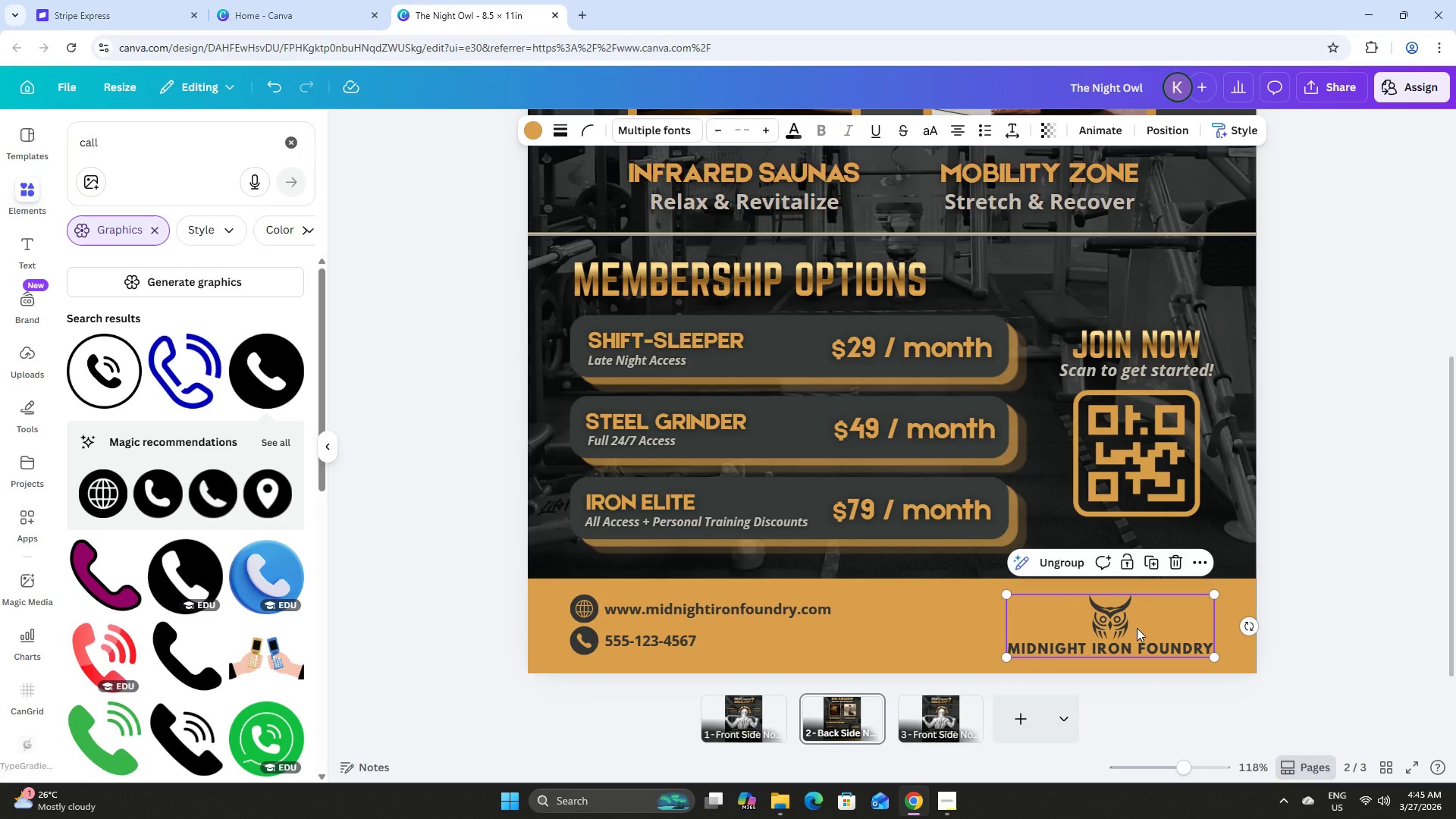 
left_click_drag(start_coordinate=[1138, 626], to_coordinate=[1137, 622])
 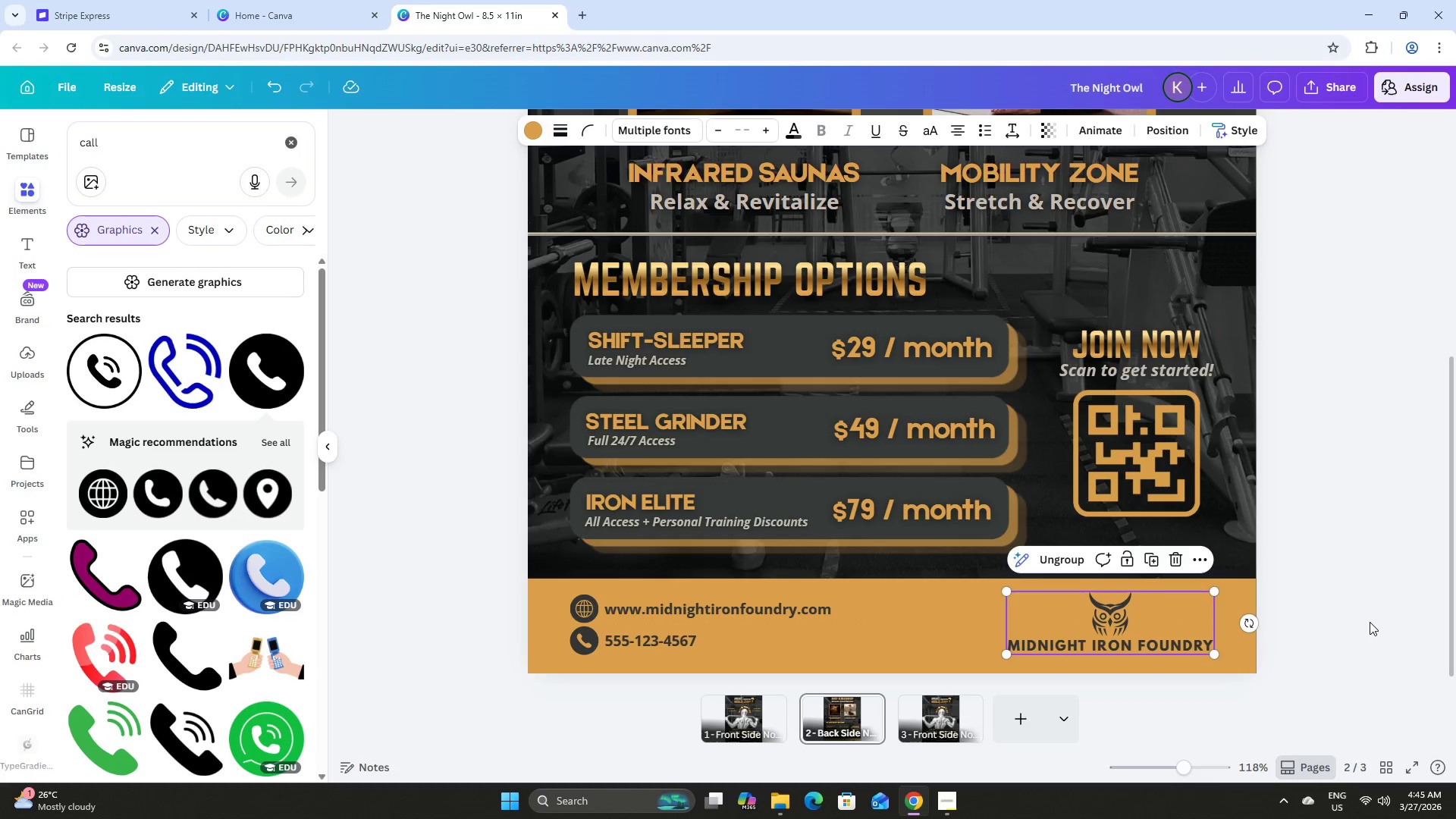 
left_click([1370, 622])
 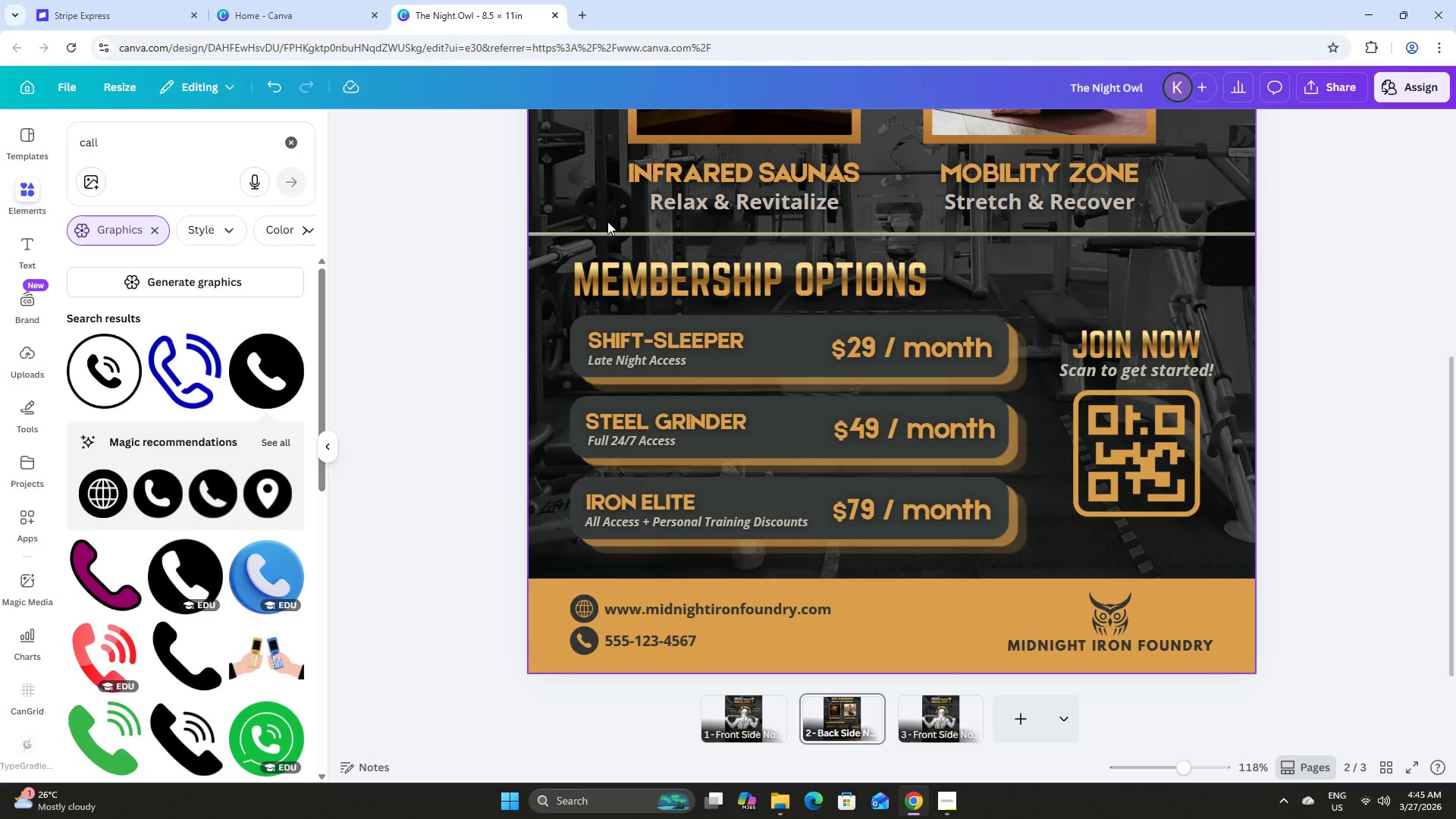 
left_click([951, 804])